 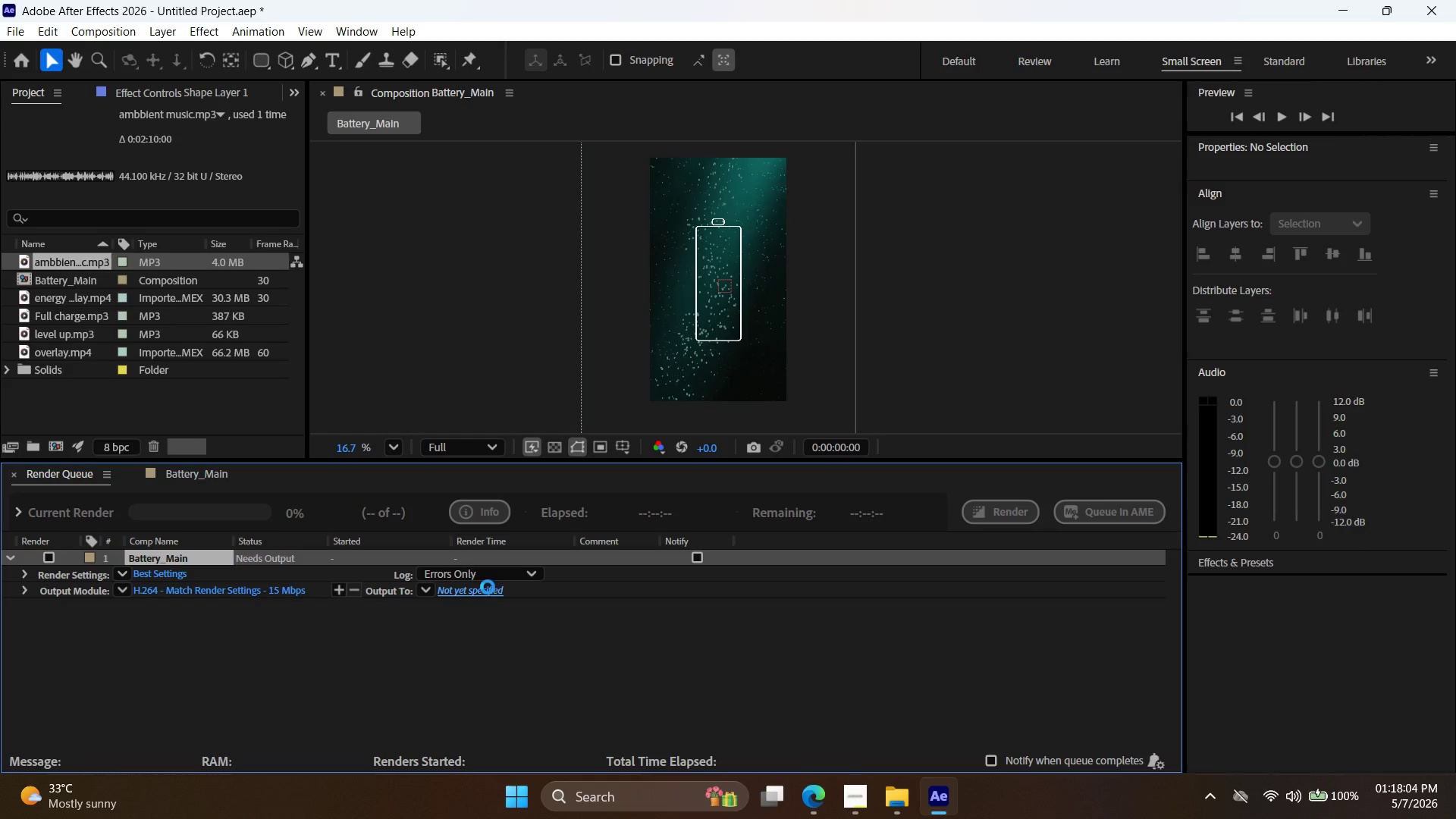 
double_click([223, 218])
 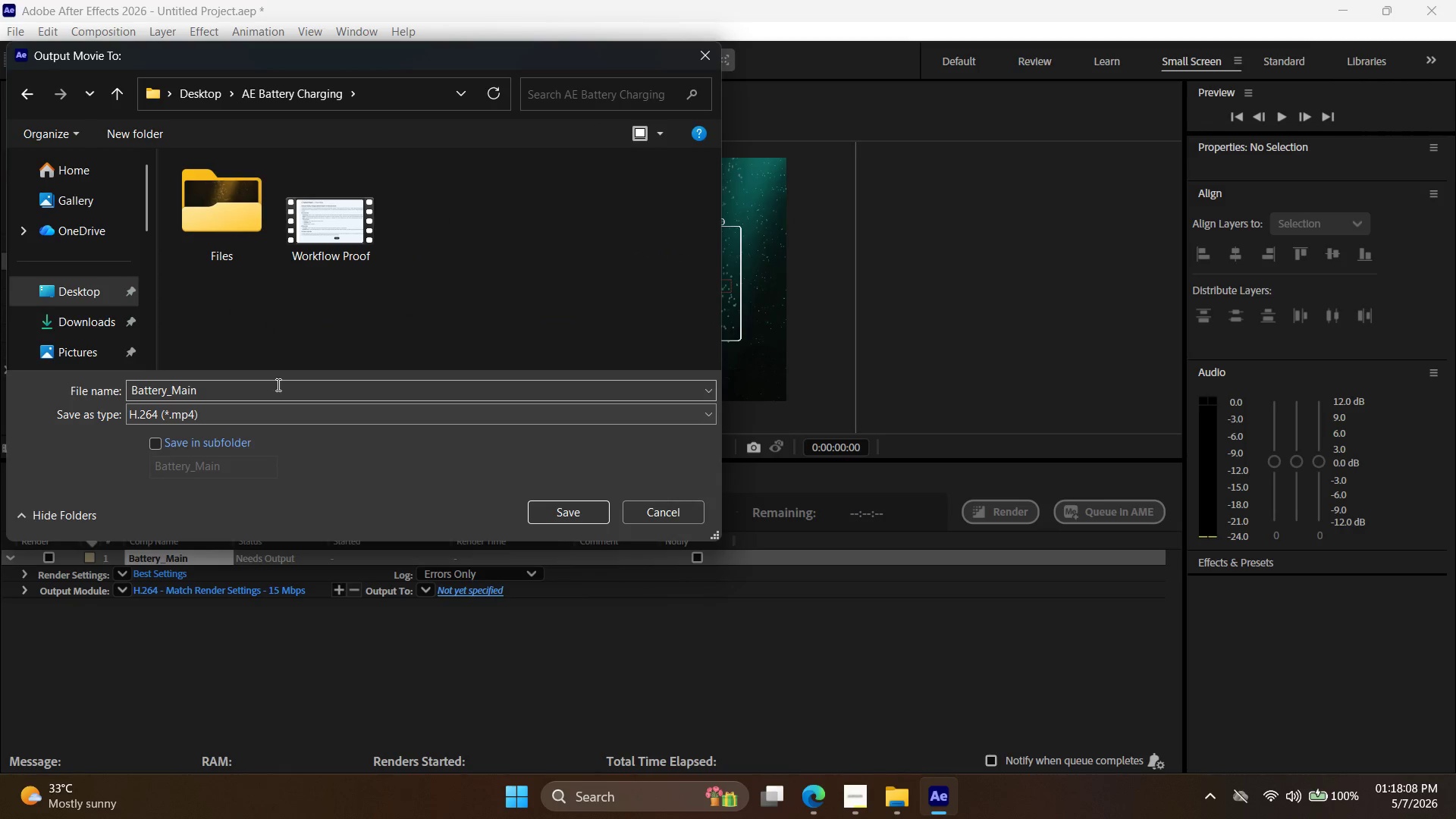 
key(Control+V)
 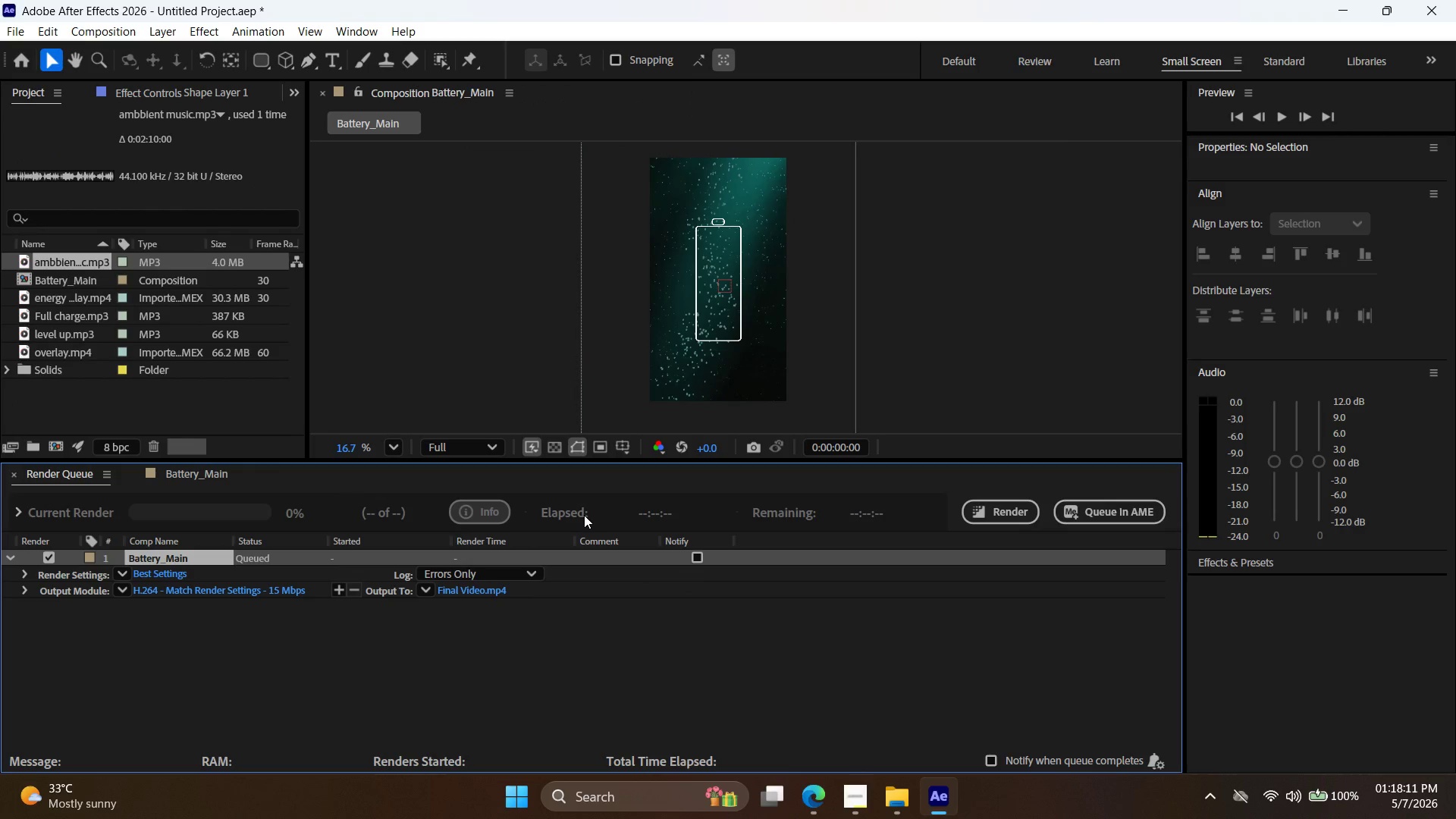 
left_click([1026, 513])
 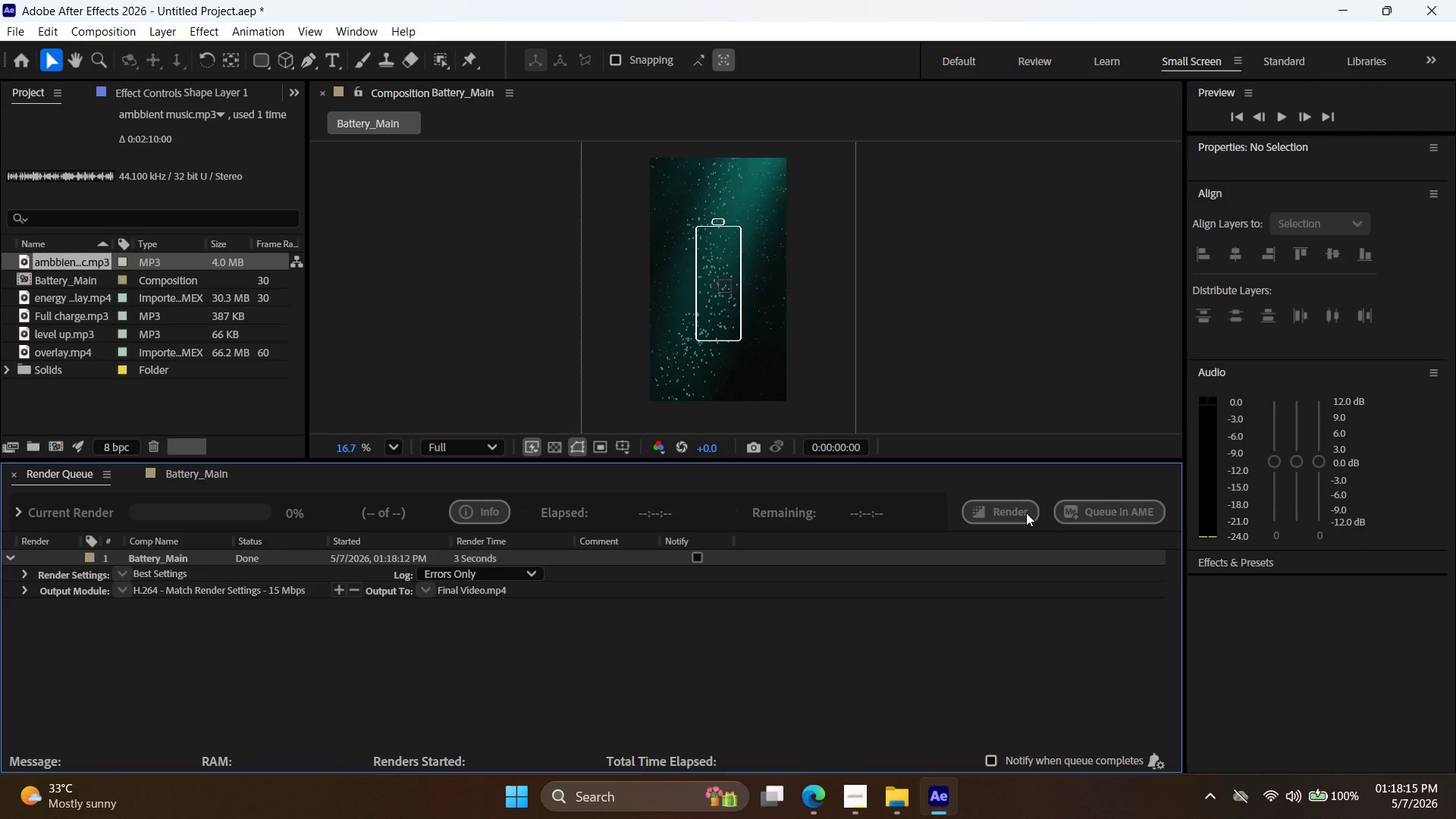 
wait(8.47)
 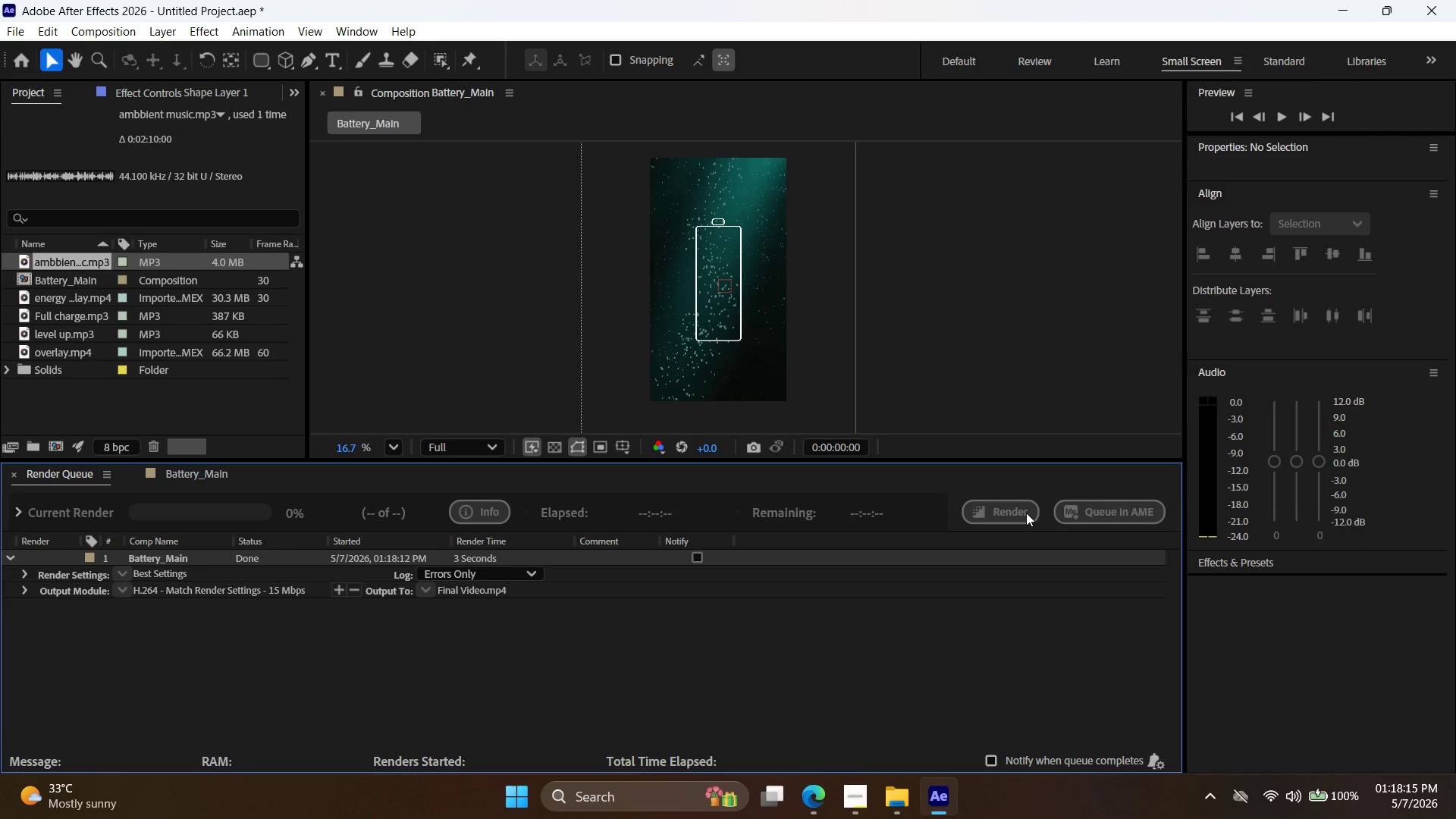 
left_click([855, 795])